 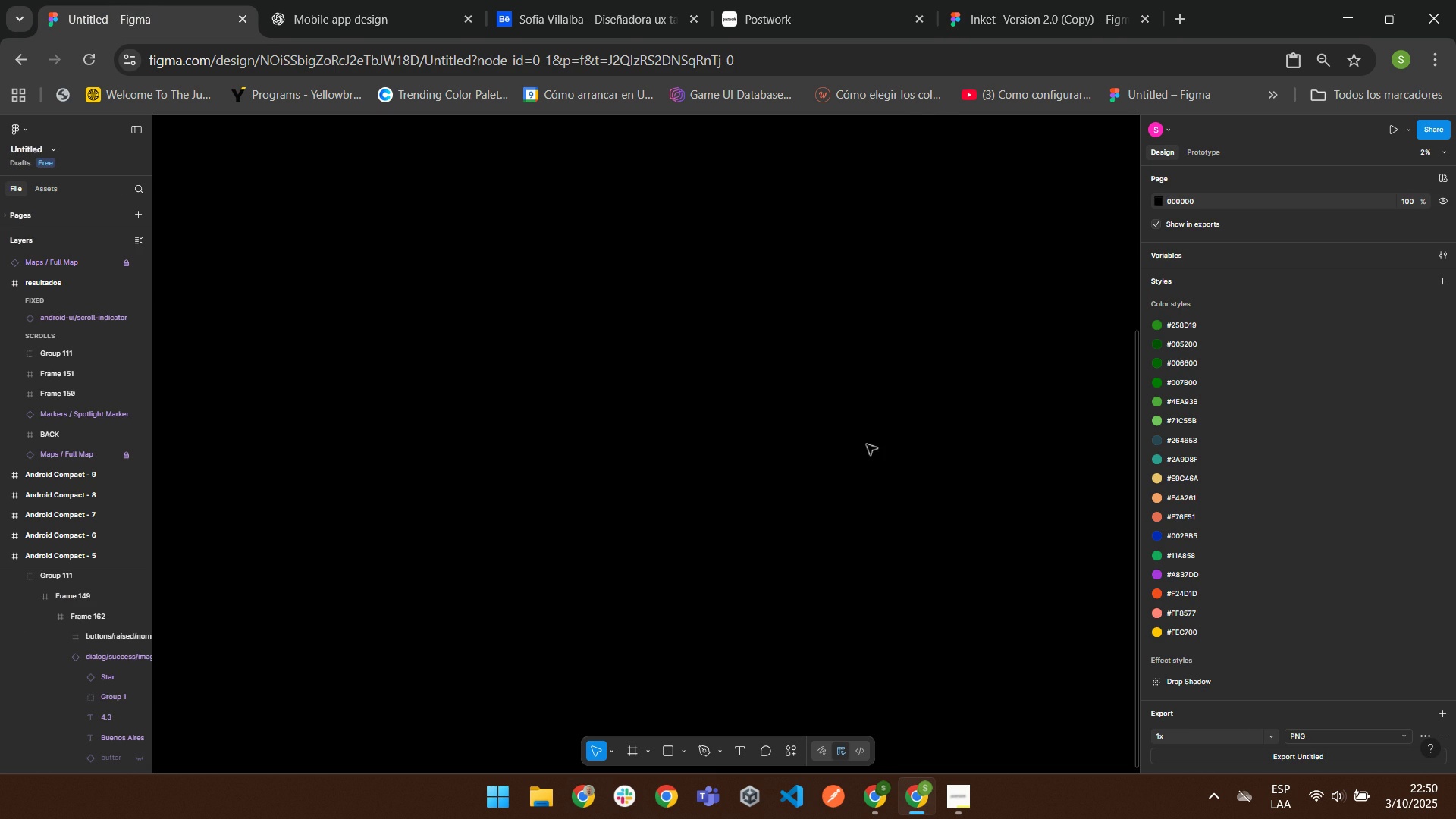 
scroll: coordinate [827, 276], scroll_direction: up, amount: 6.0
 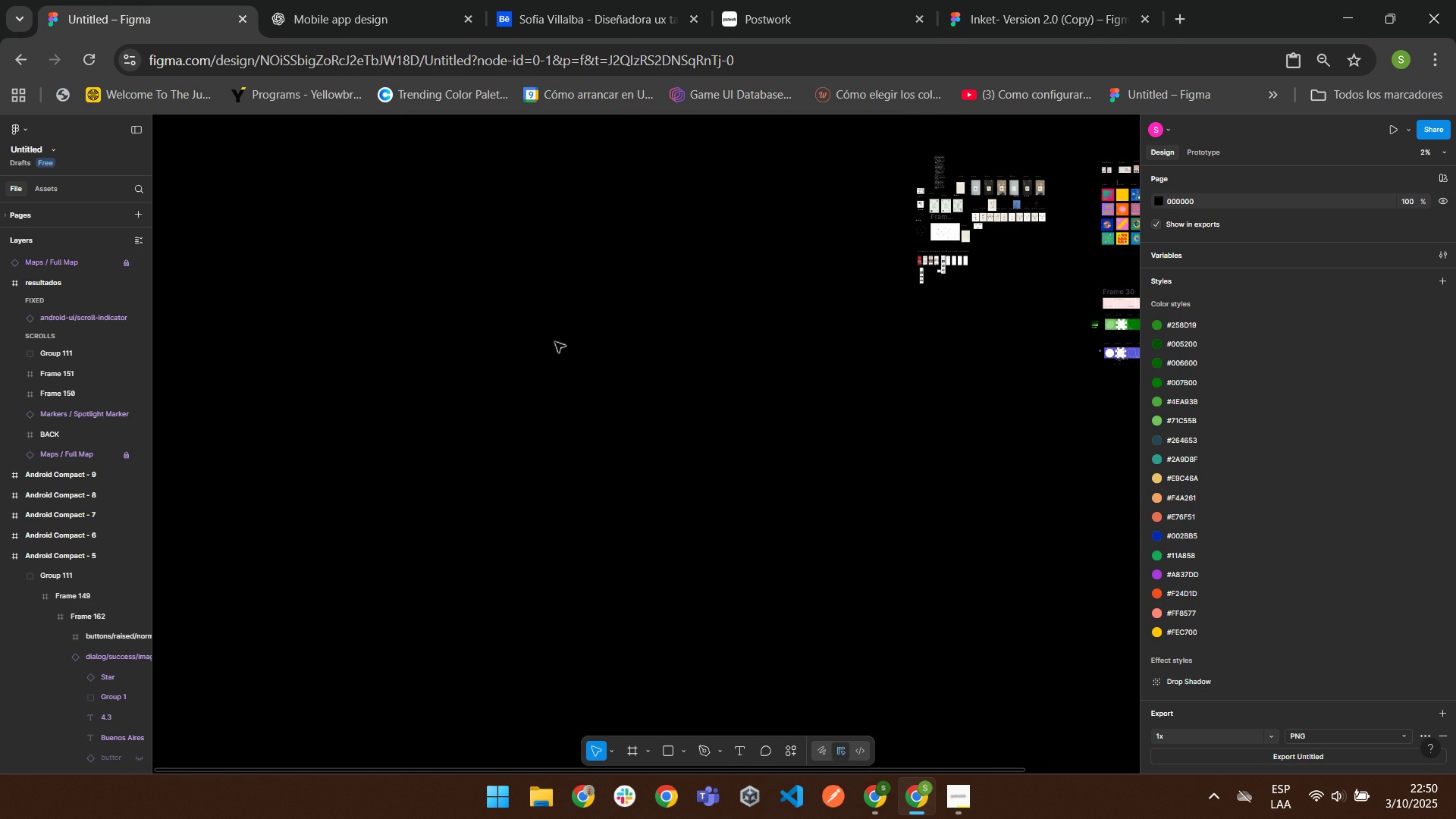 
scroll: coordinate [986, 319], scroll_direction: down, amount: 4.0
 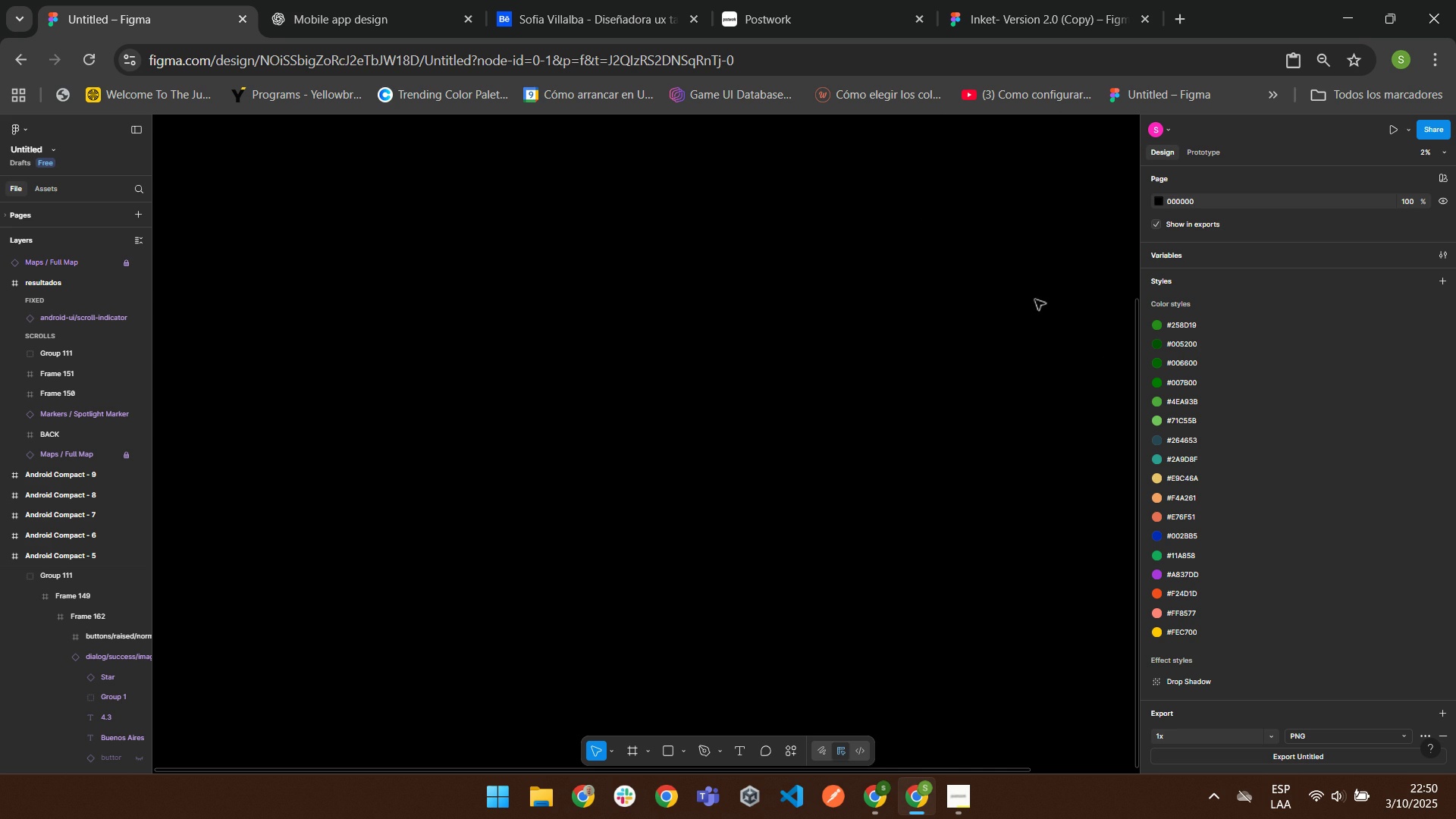 
scroll: coordinate [1086, 290], scroll_direction: up, amount: 5.0
 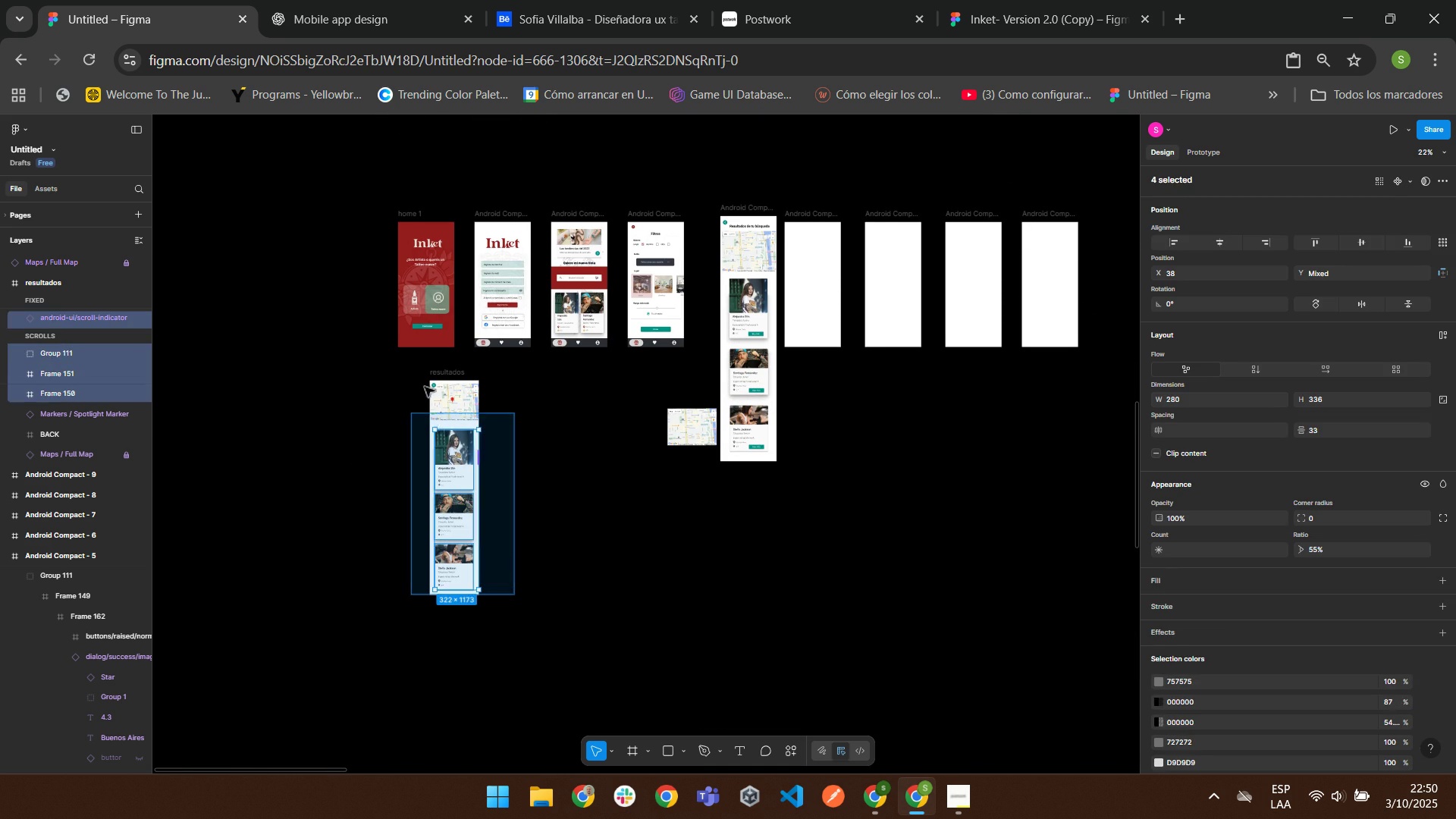 
wait(6.91)
 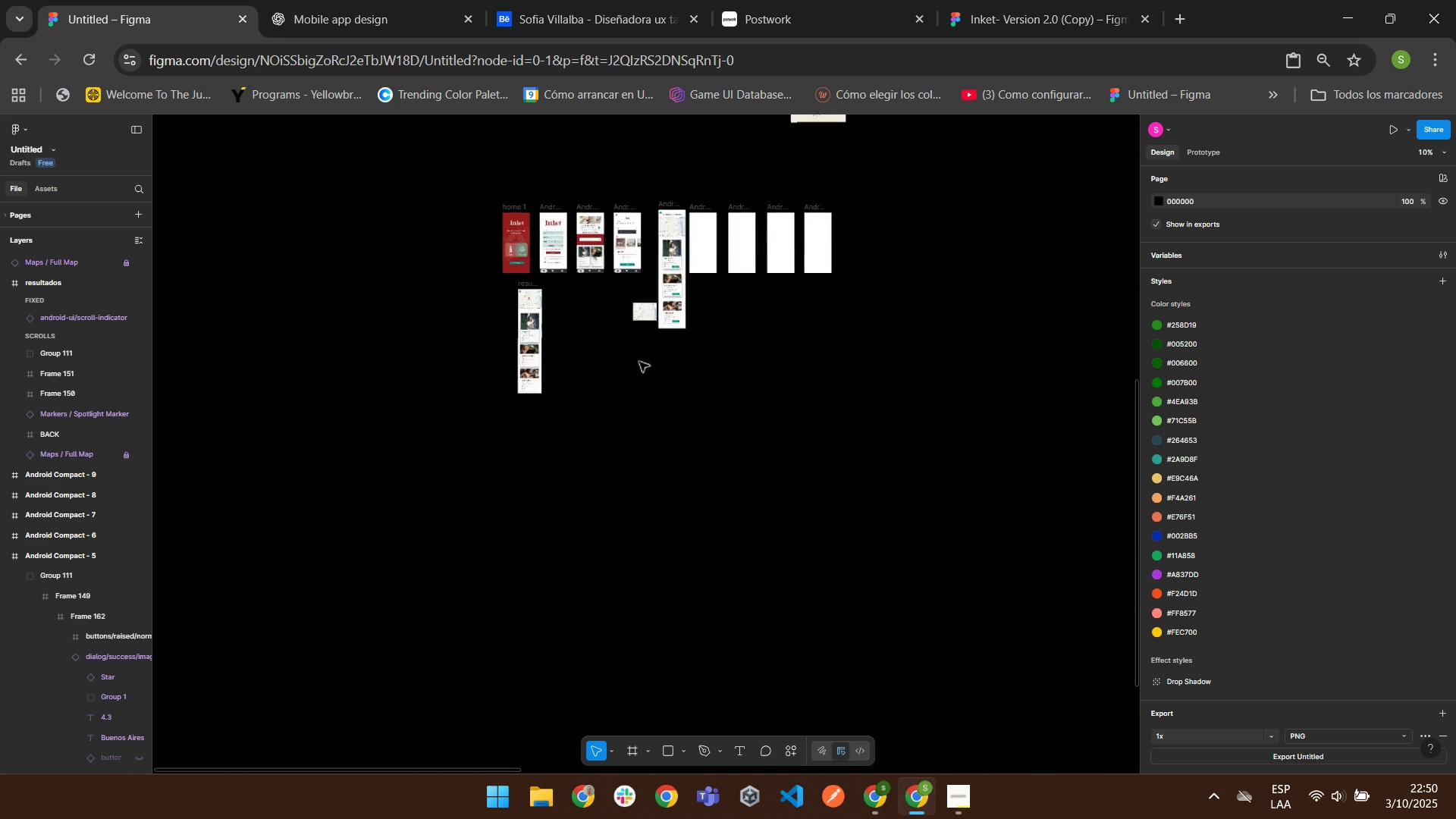 
key(Delete)
 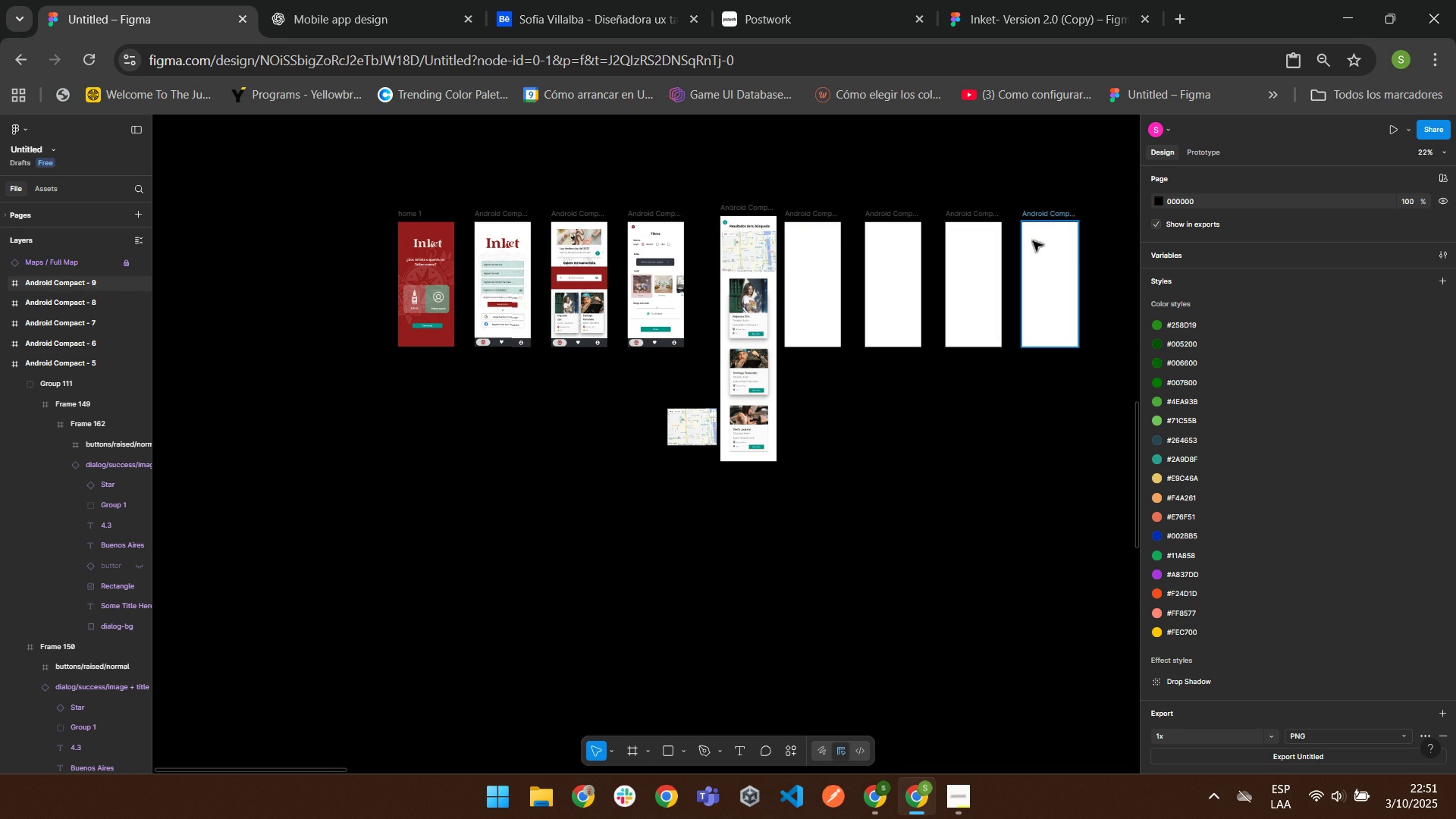 
wait(7.2)
 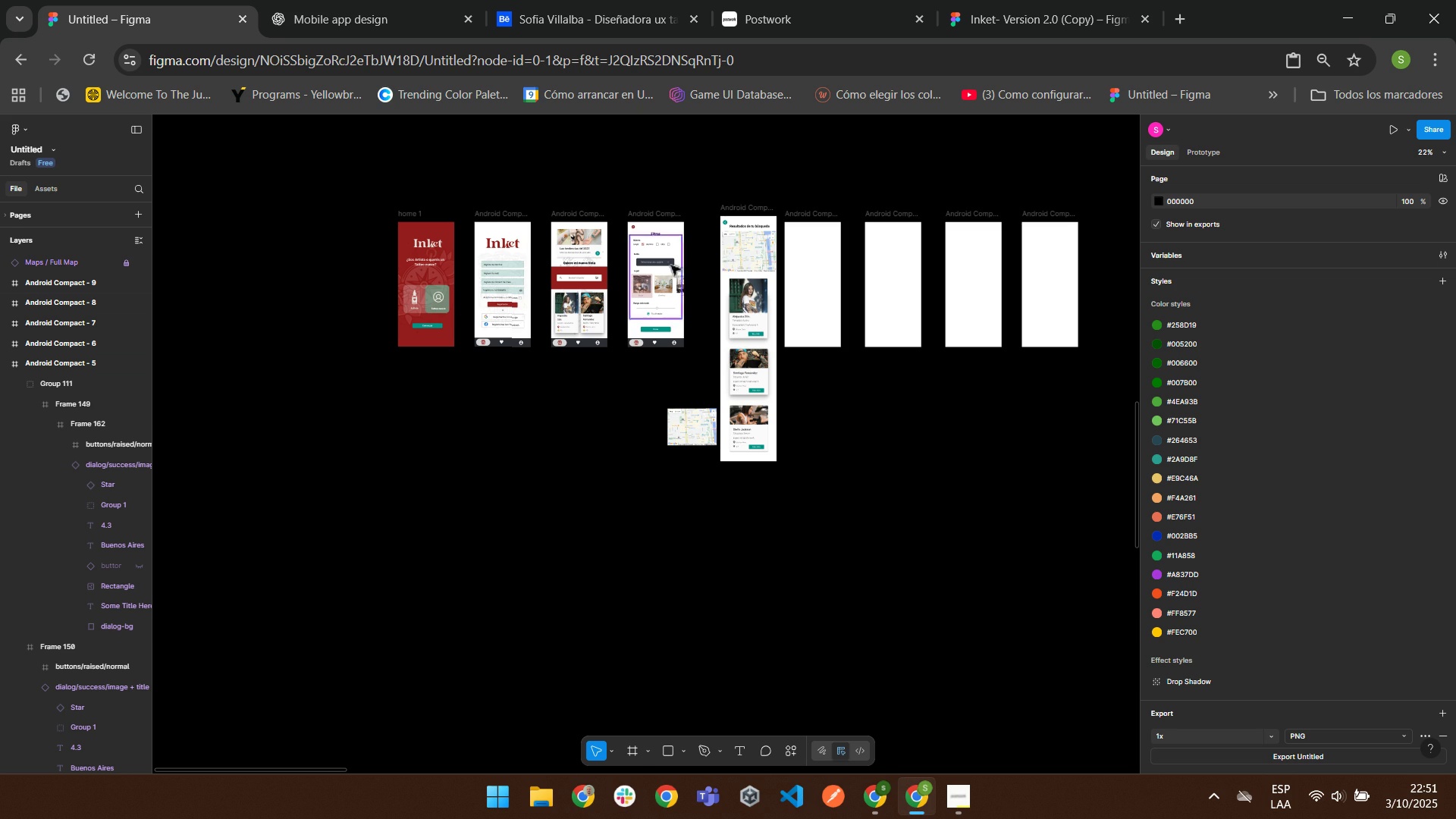 
key(Delete)
 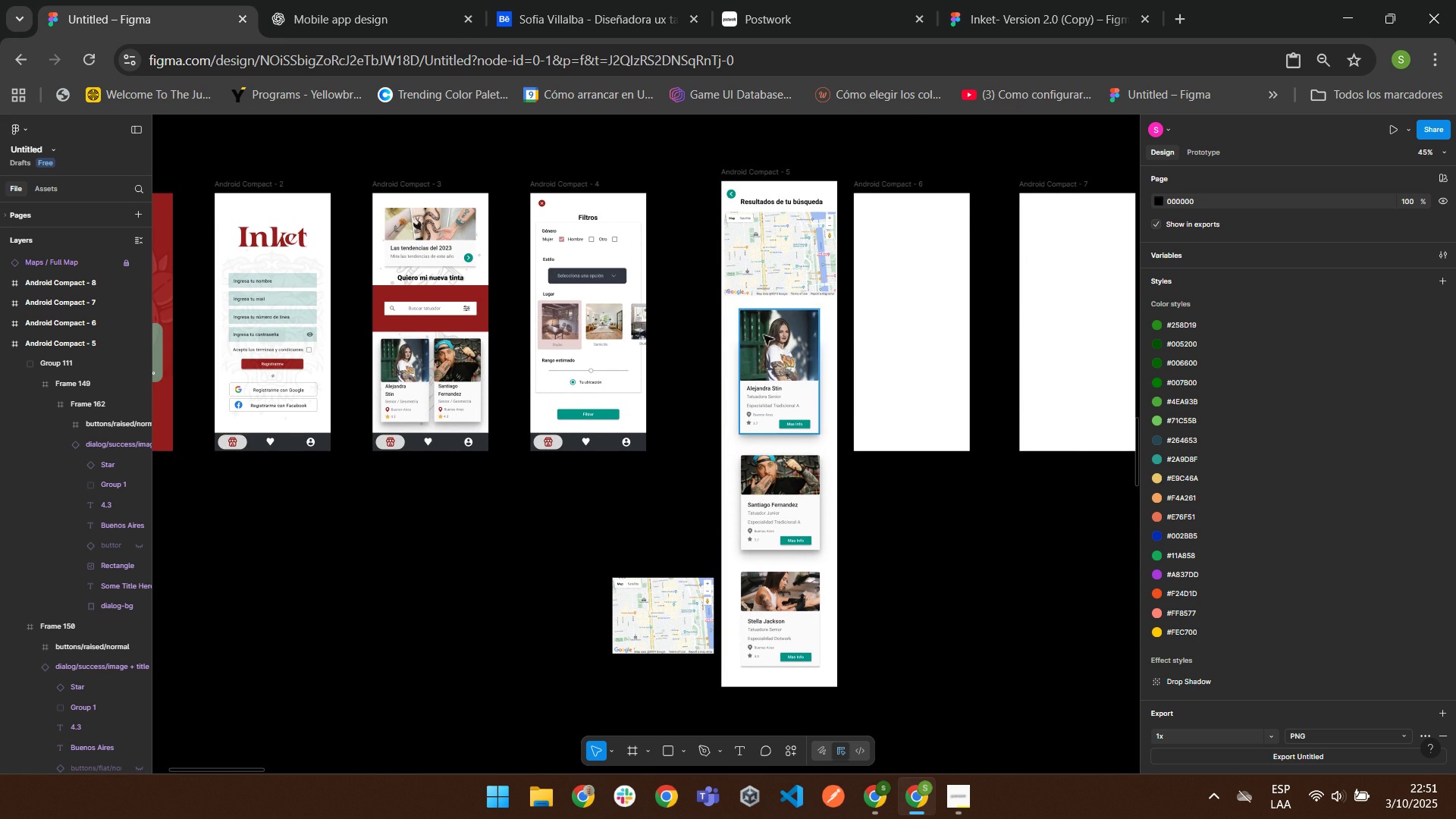 
wait(13.04)
 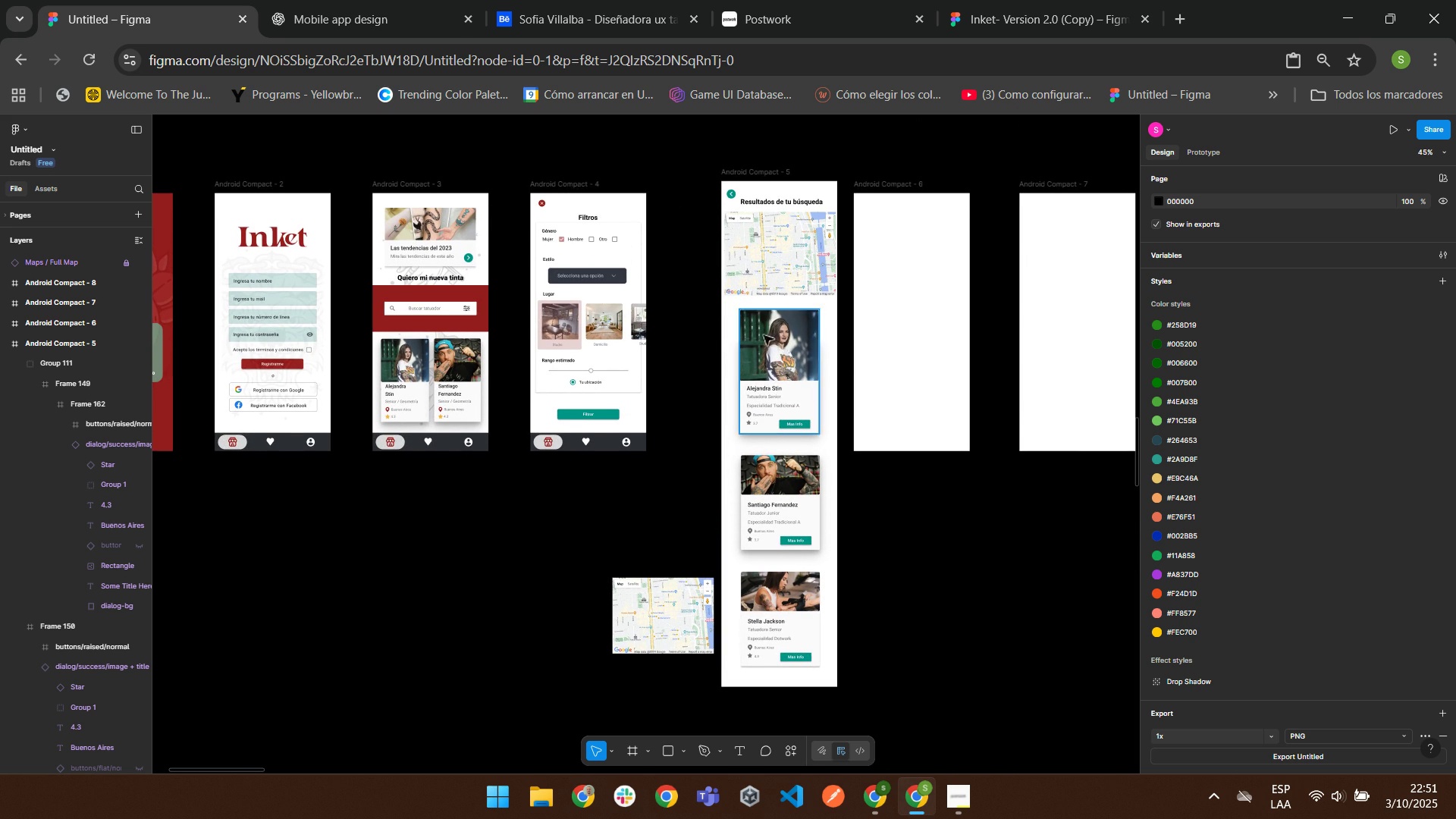 
left_click([307, 0])
 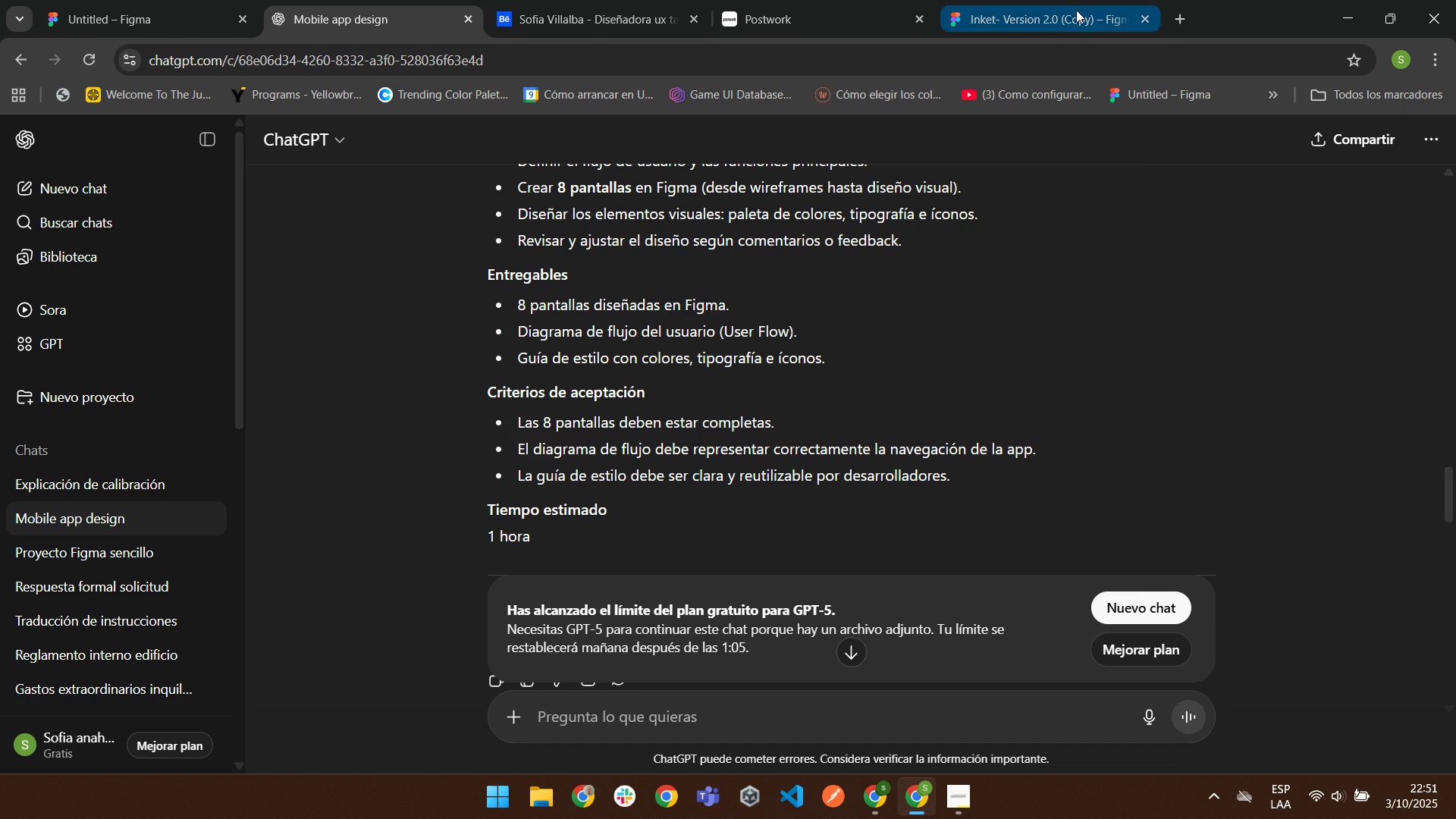 
left_click([1076, 10])
 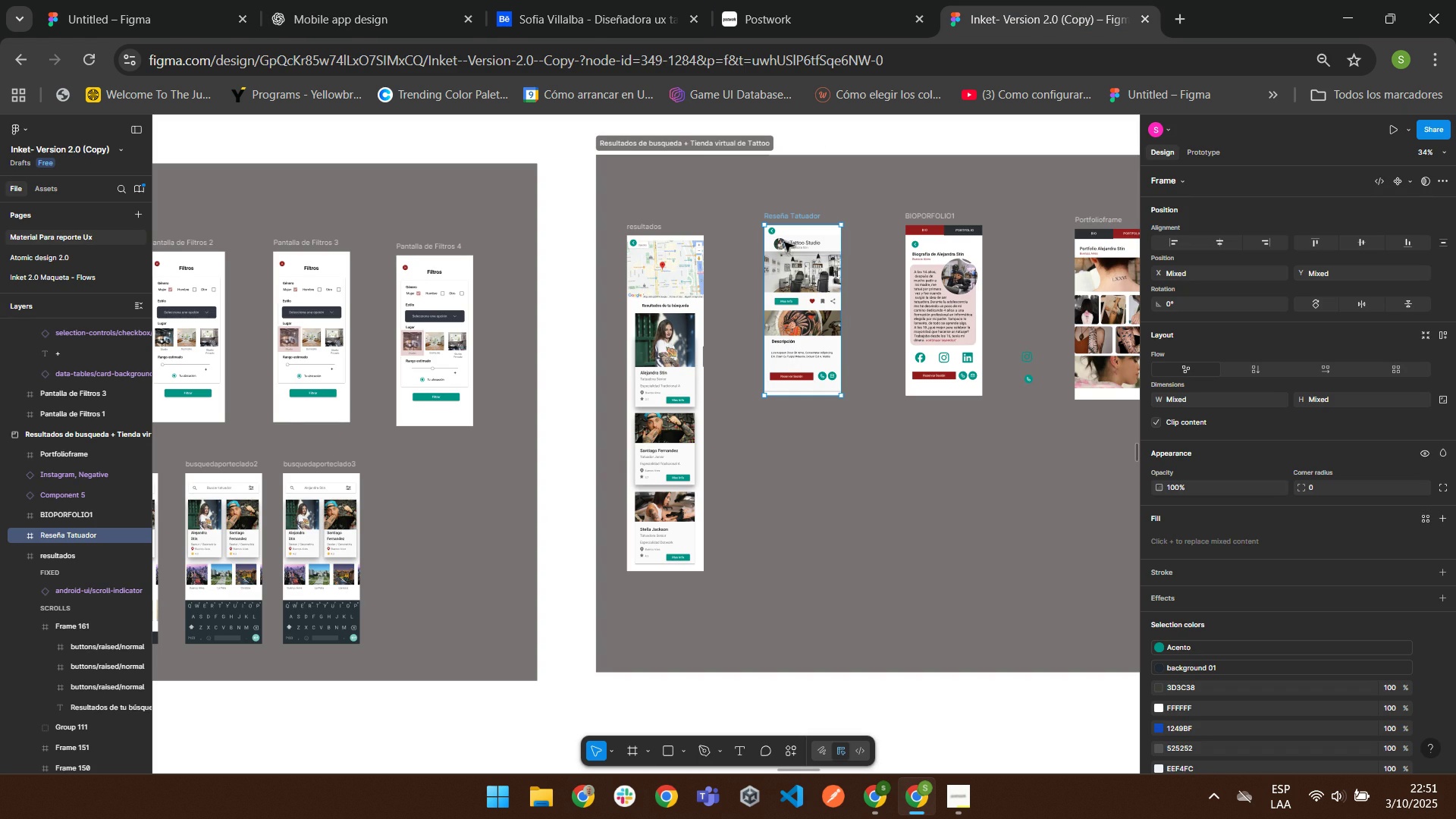 
scroll: coordinate [754, 223], scroll_direction: down, amount: 1.0
 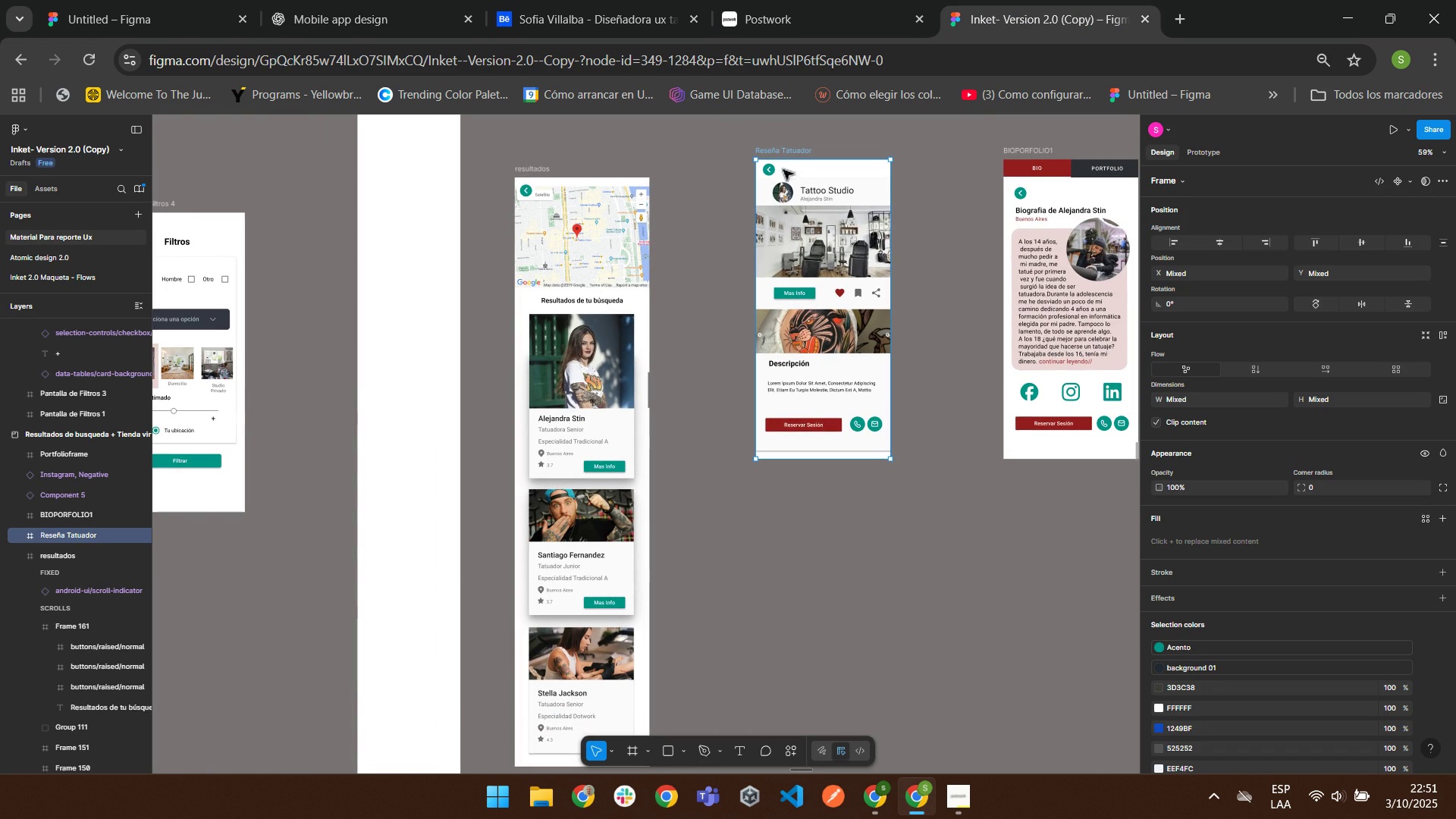 
left_click([783, 149])
 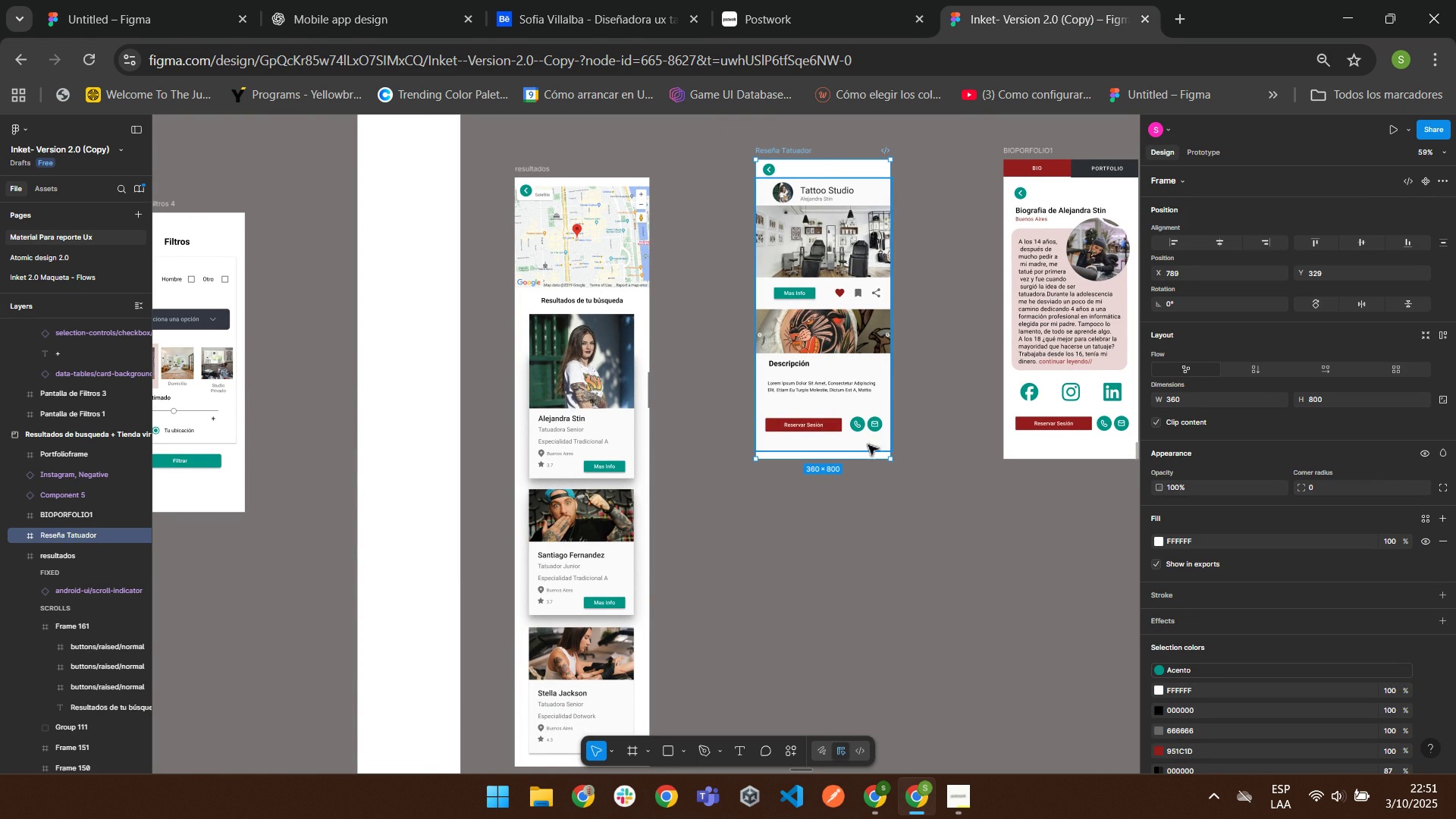 
left_click([868, 446])
 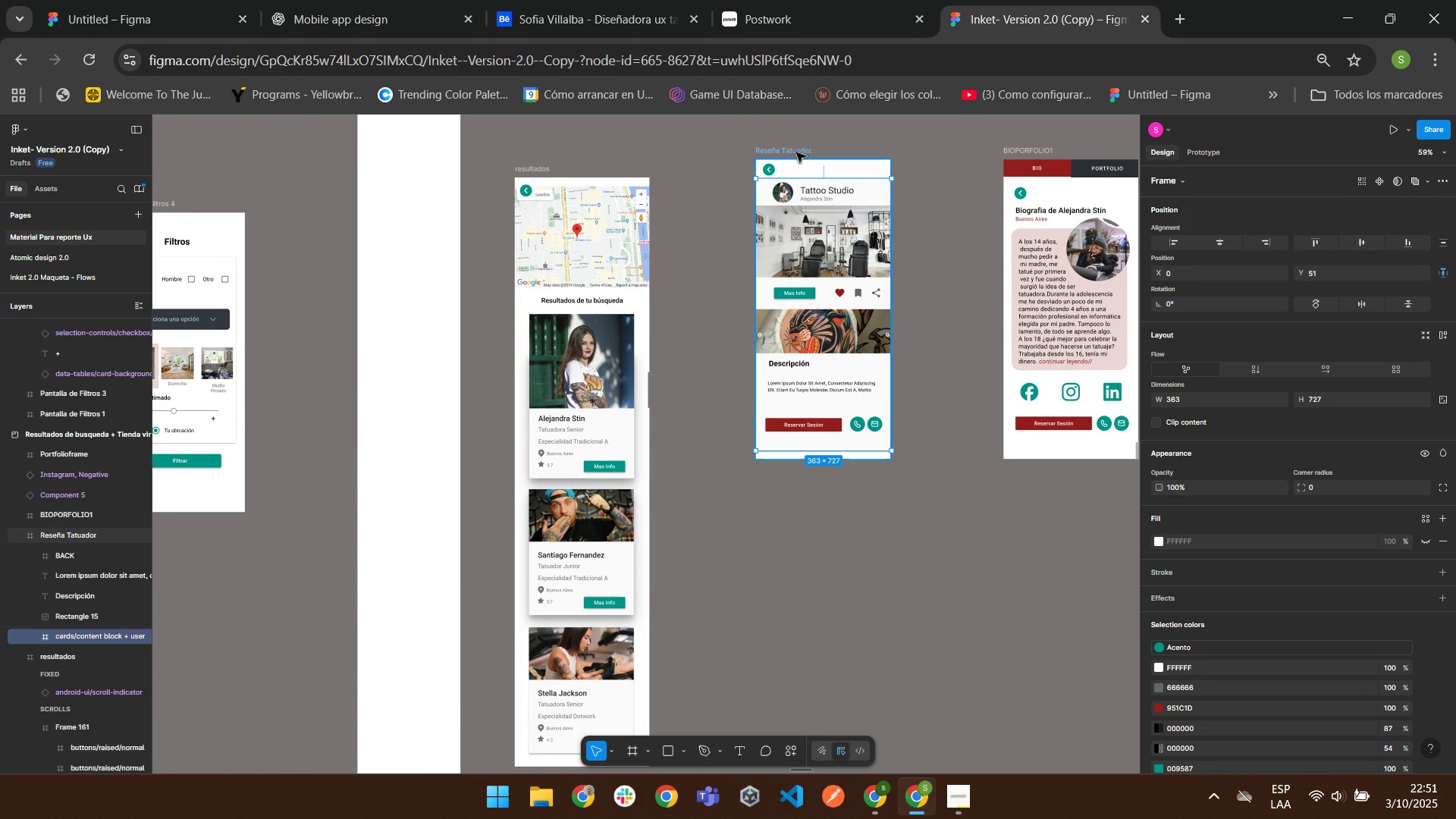 
left_click([794, 151])
 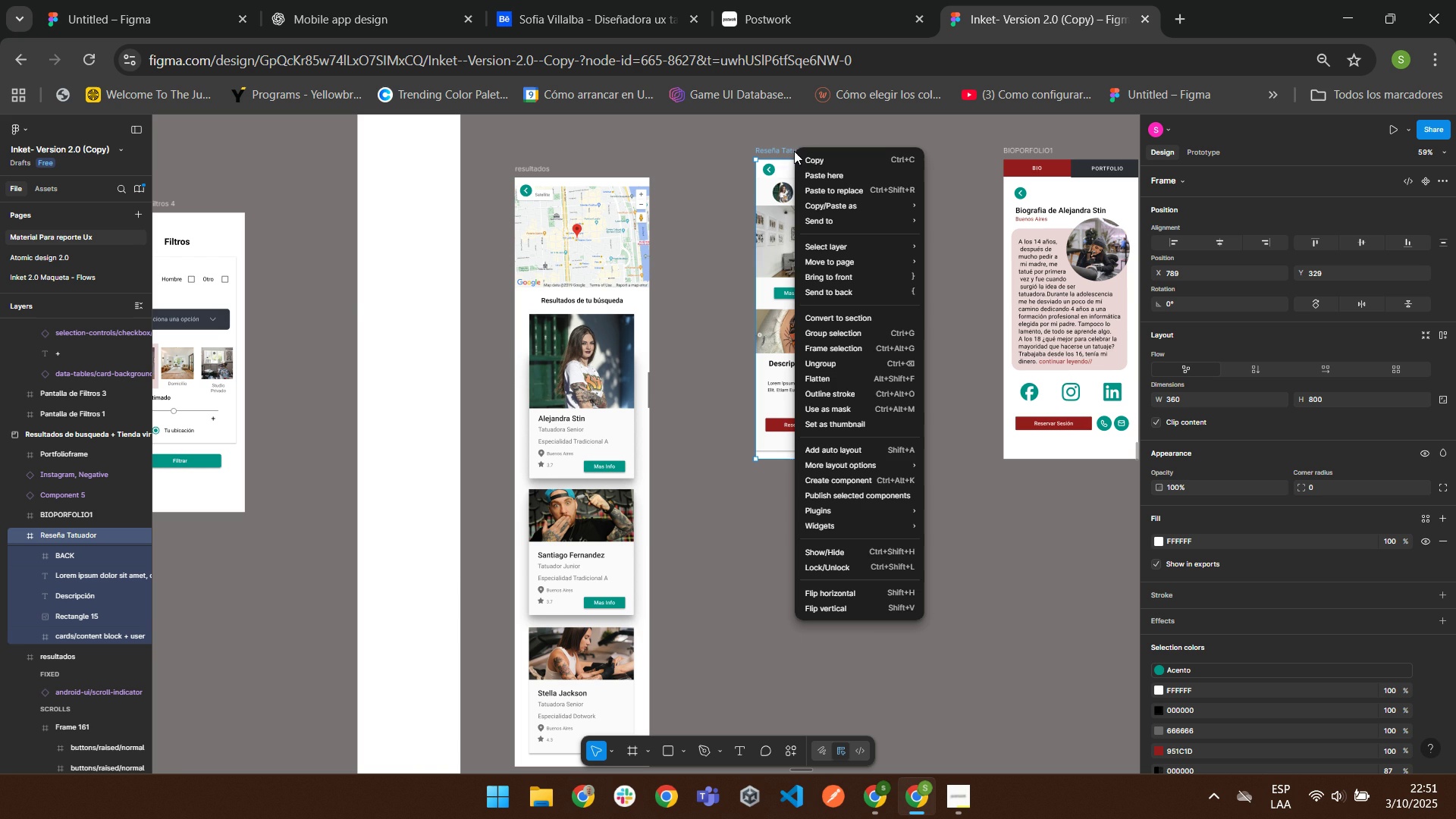 
right_click([794, 151])
 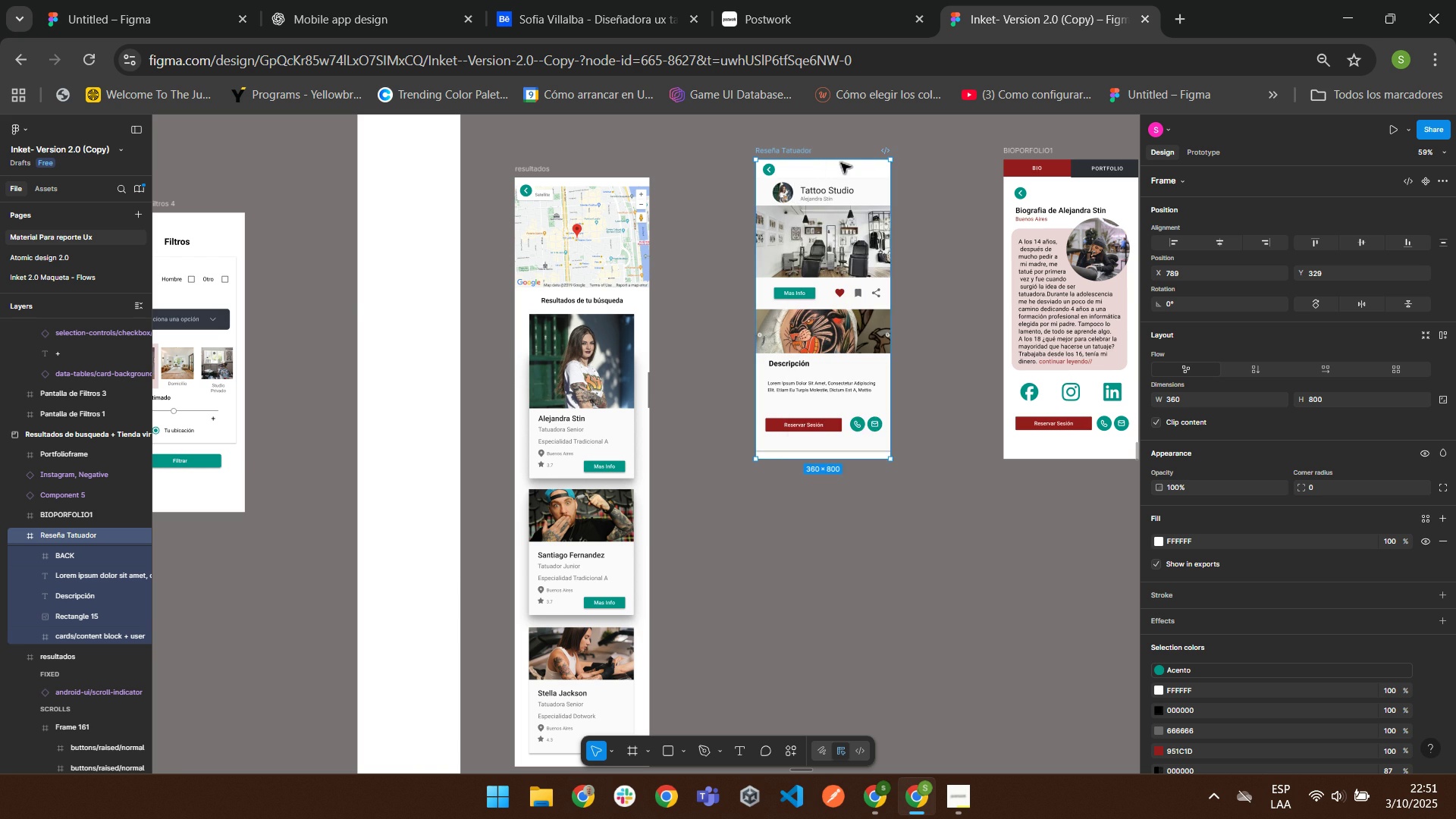 
left_click([840, 162])
 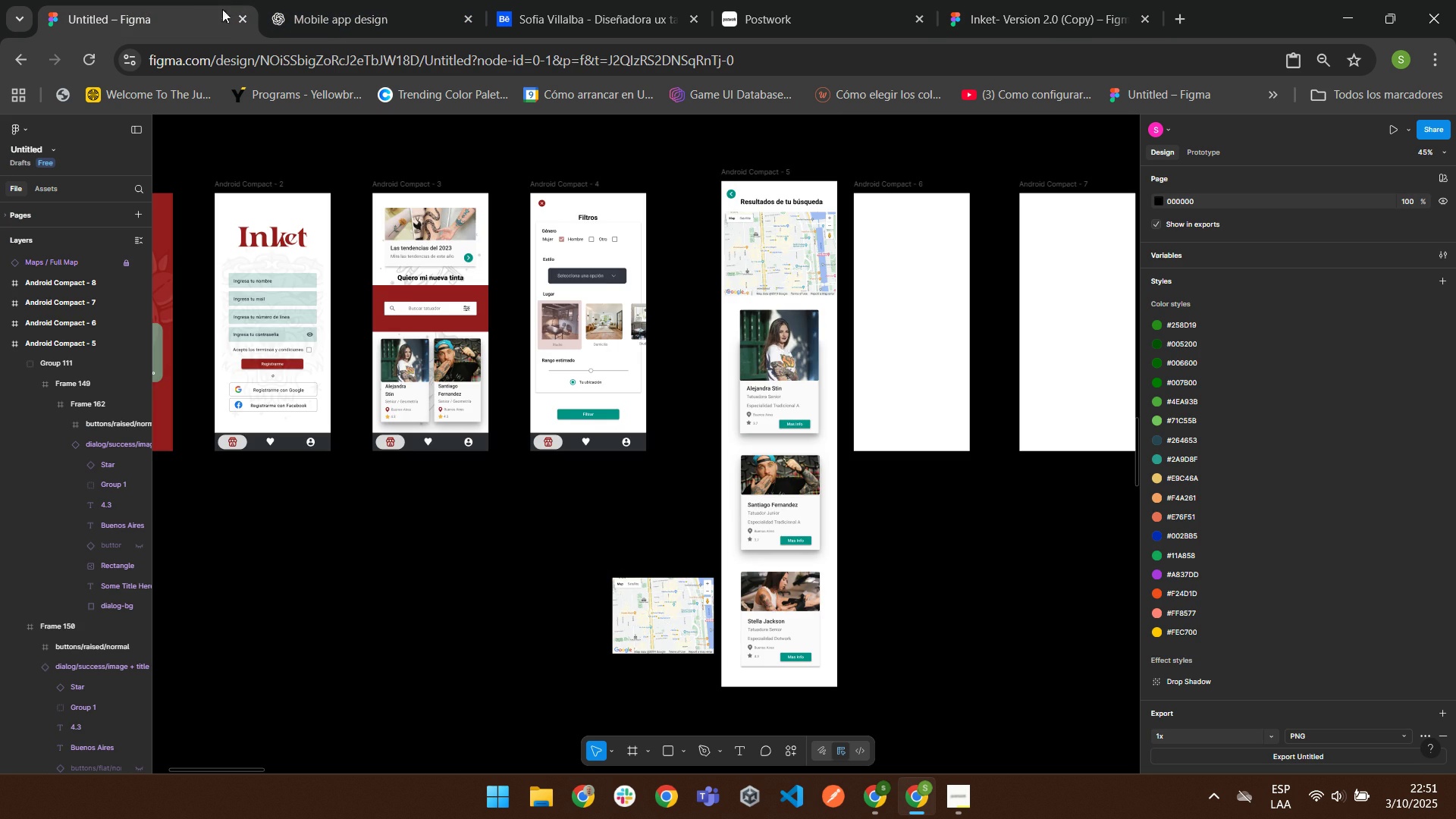 
scroll: coordinate [657, 394], scroll_direction: down, amount: 3.0
 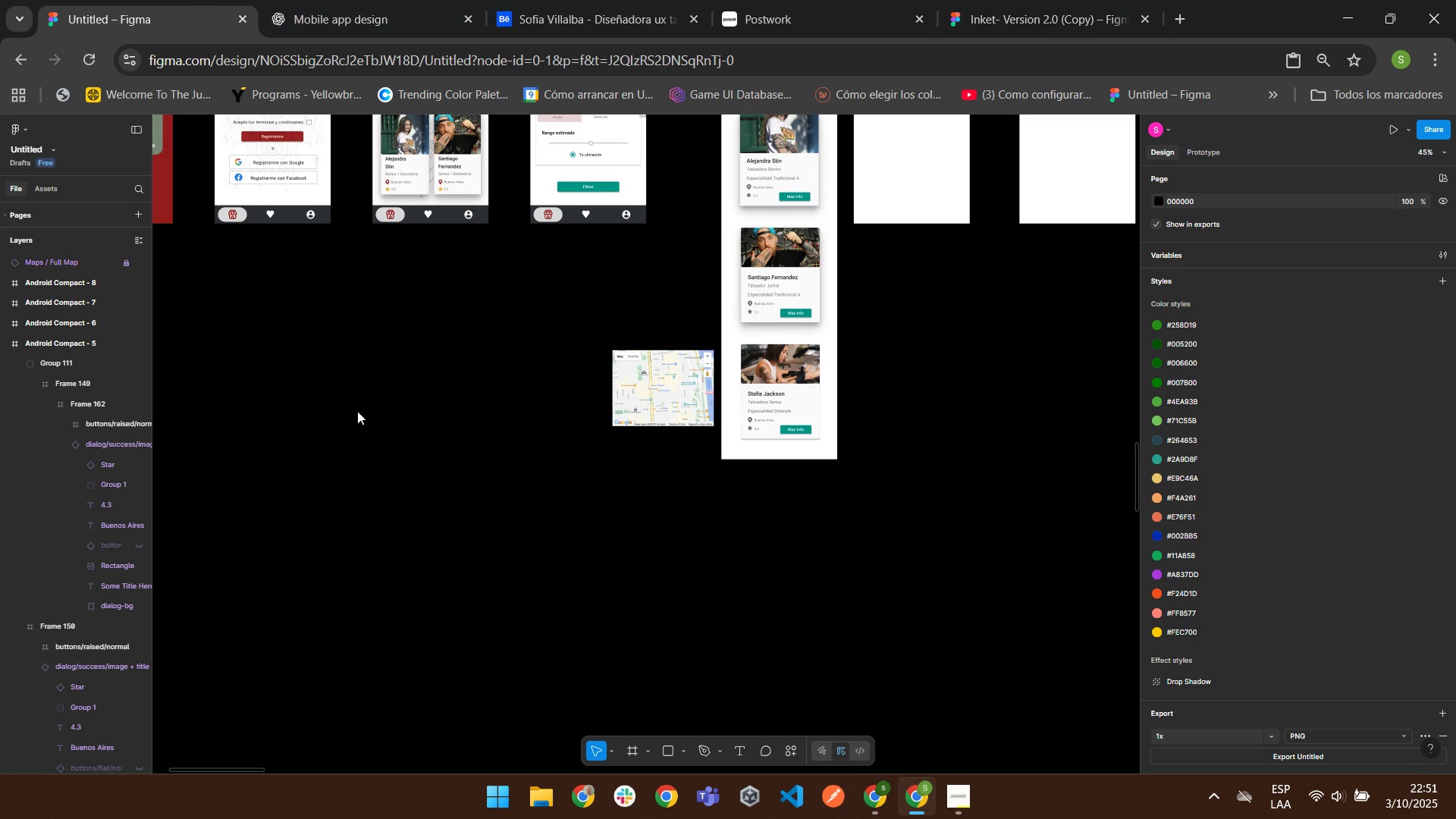 
right_click([357, 411])
 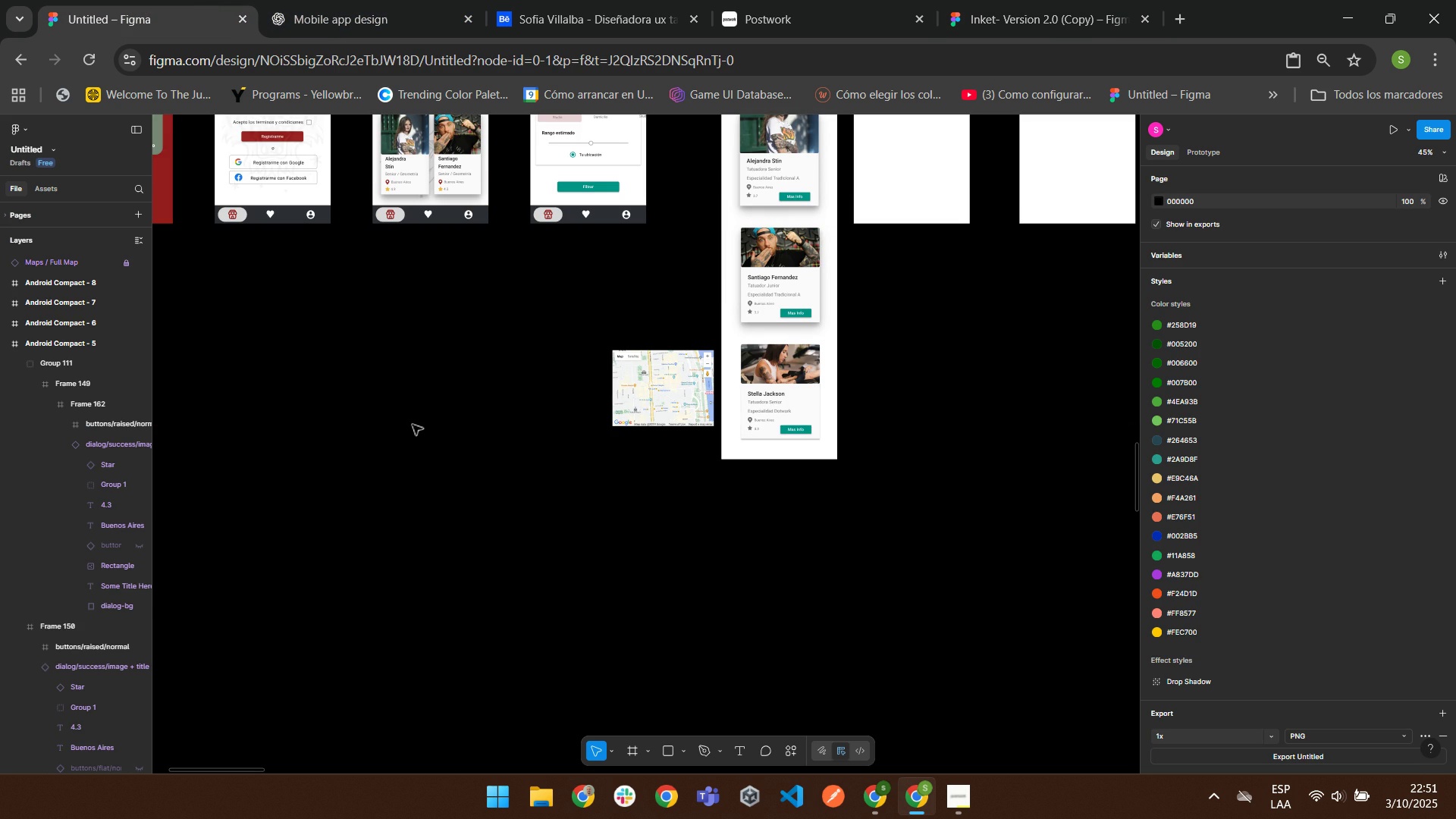 
left_click([412, 424])
 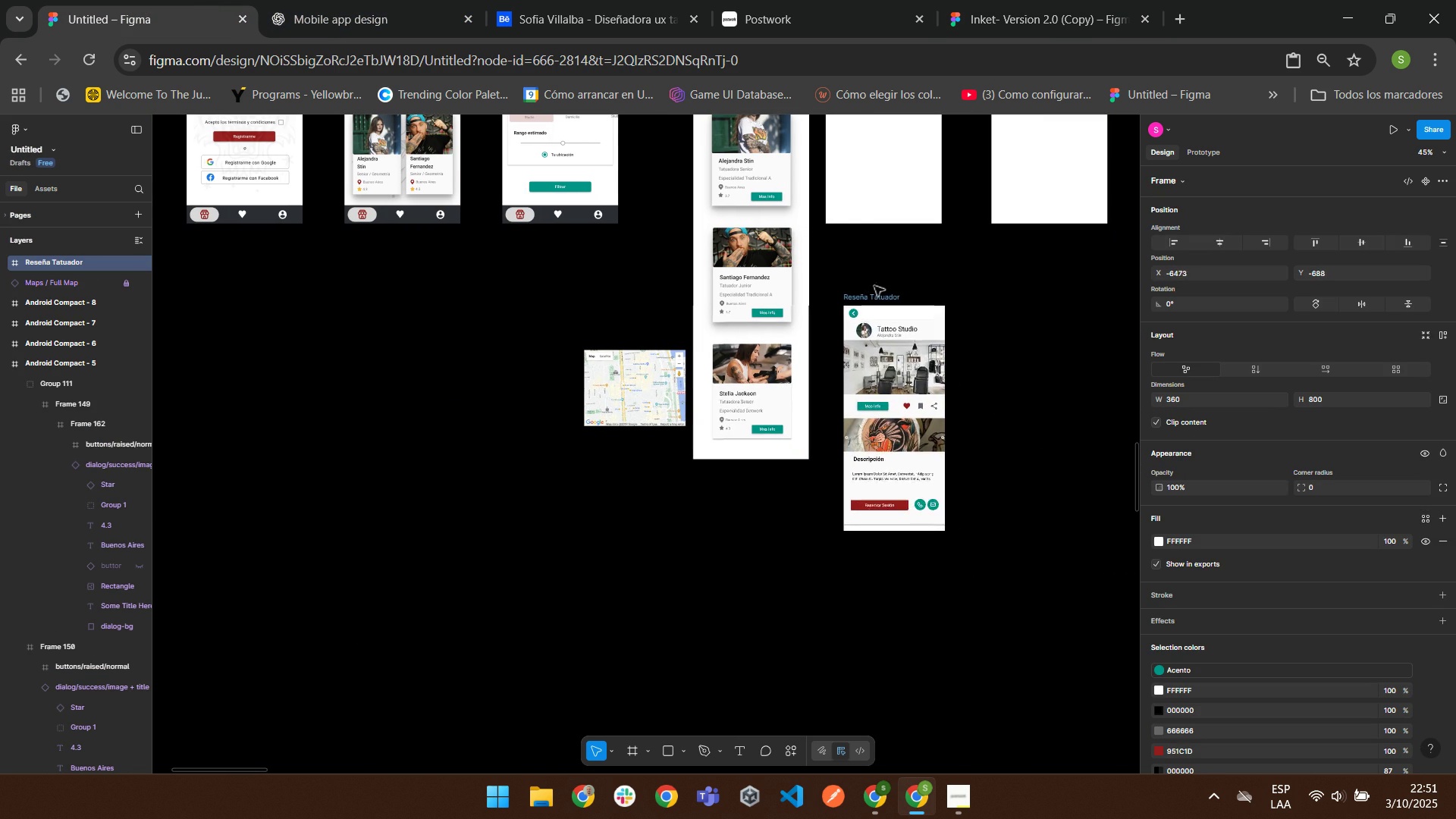 
wait(5.9)
 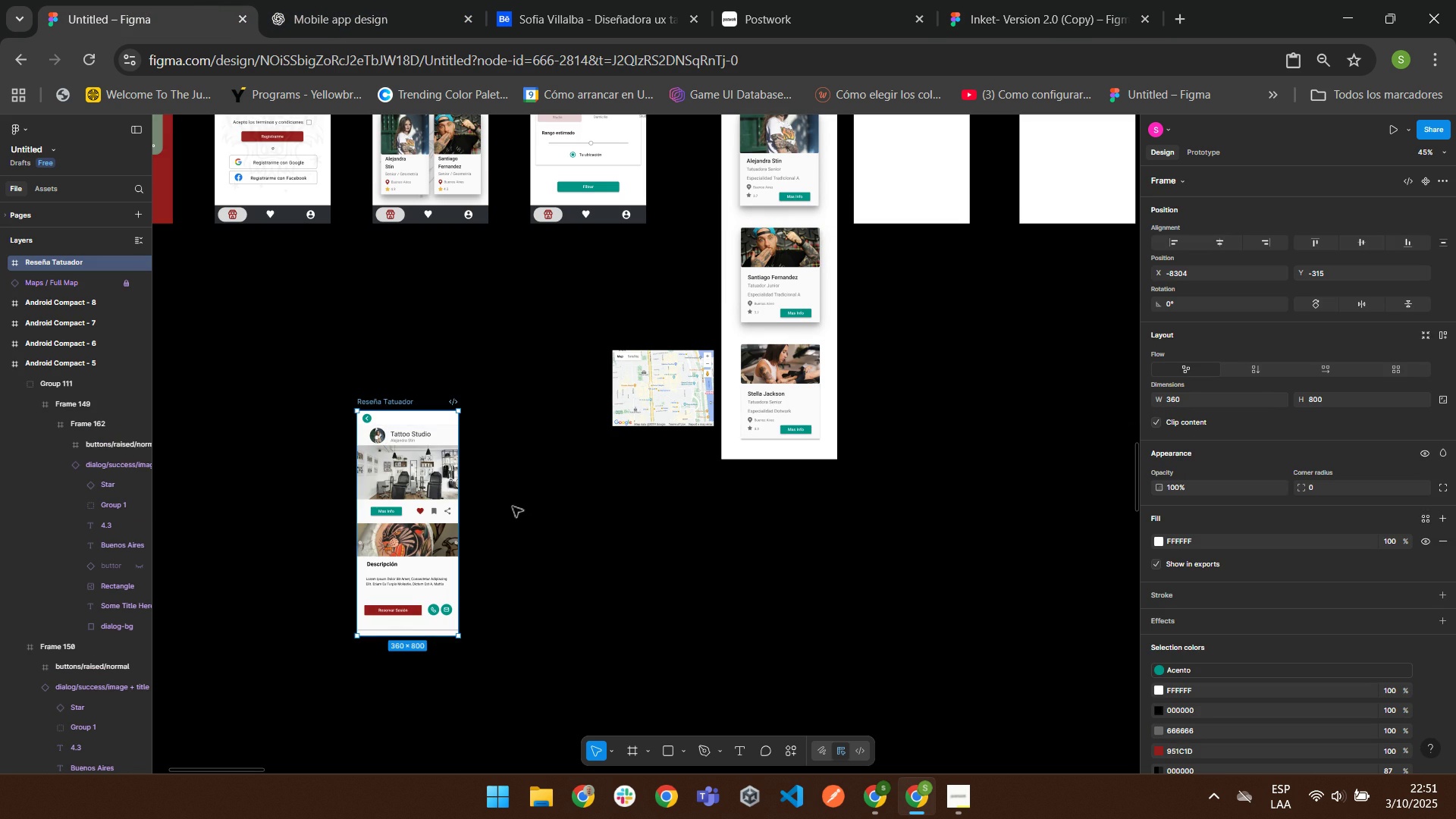 
scroll: coordinate [883, 298], scroll_direction: up, amount: 2.0
 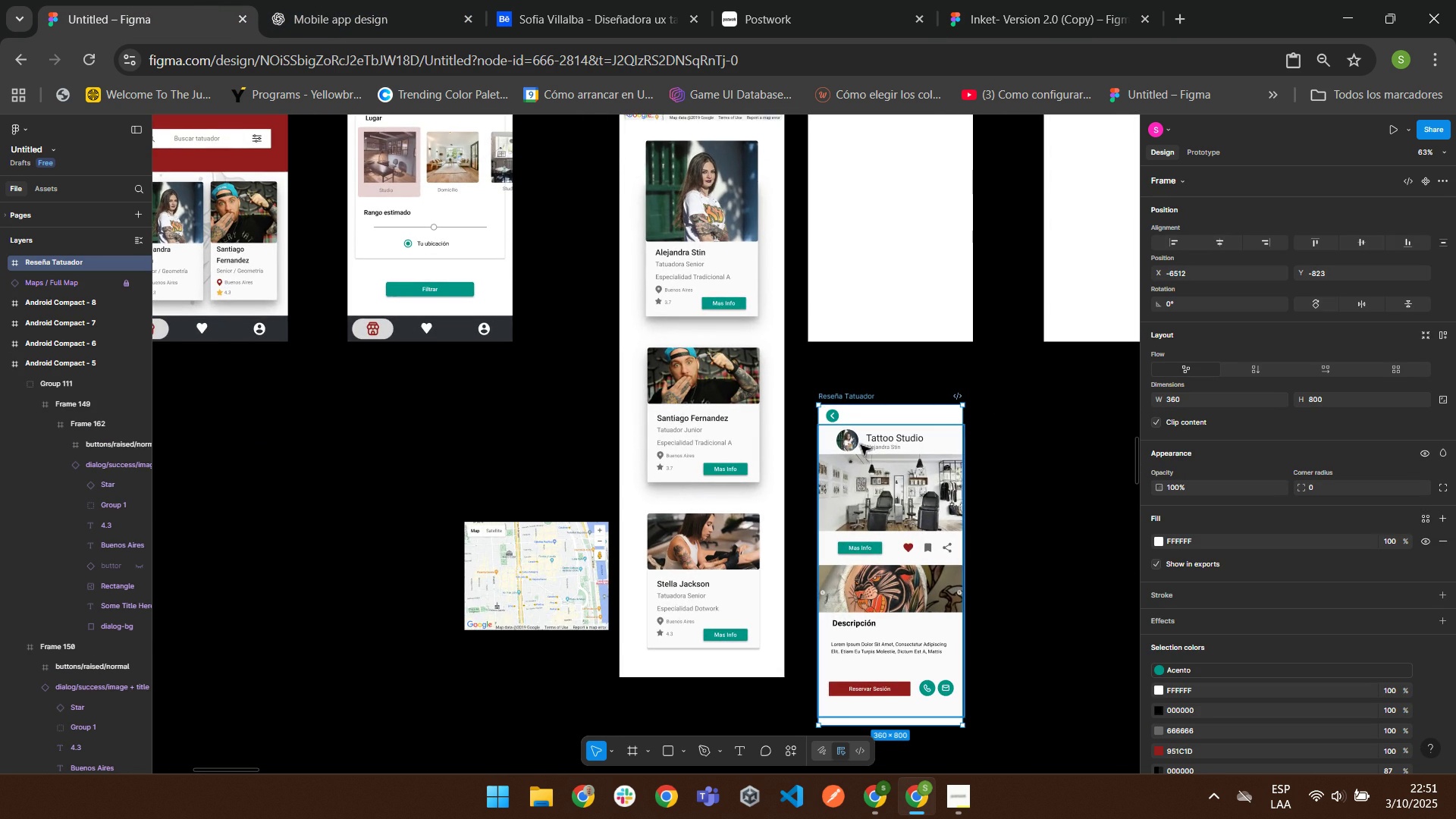 
scroll: coordinate [860, 443], scroll_direction: none, amount: 0.0
 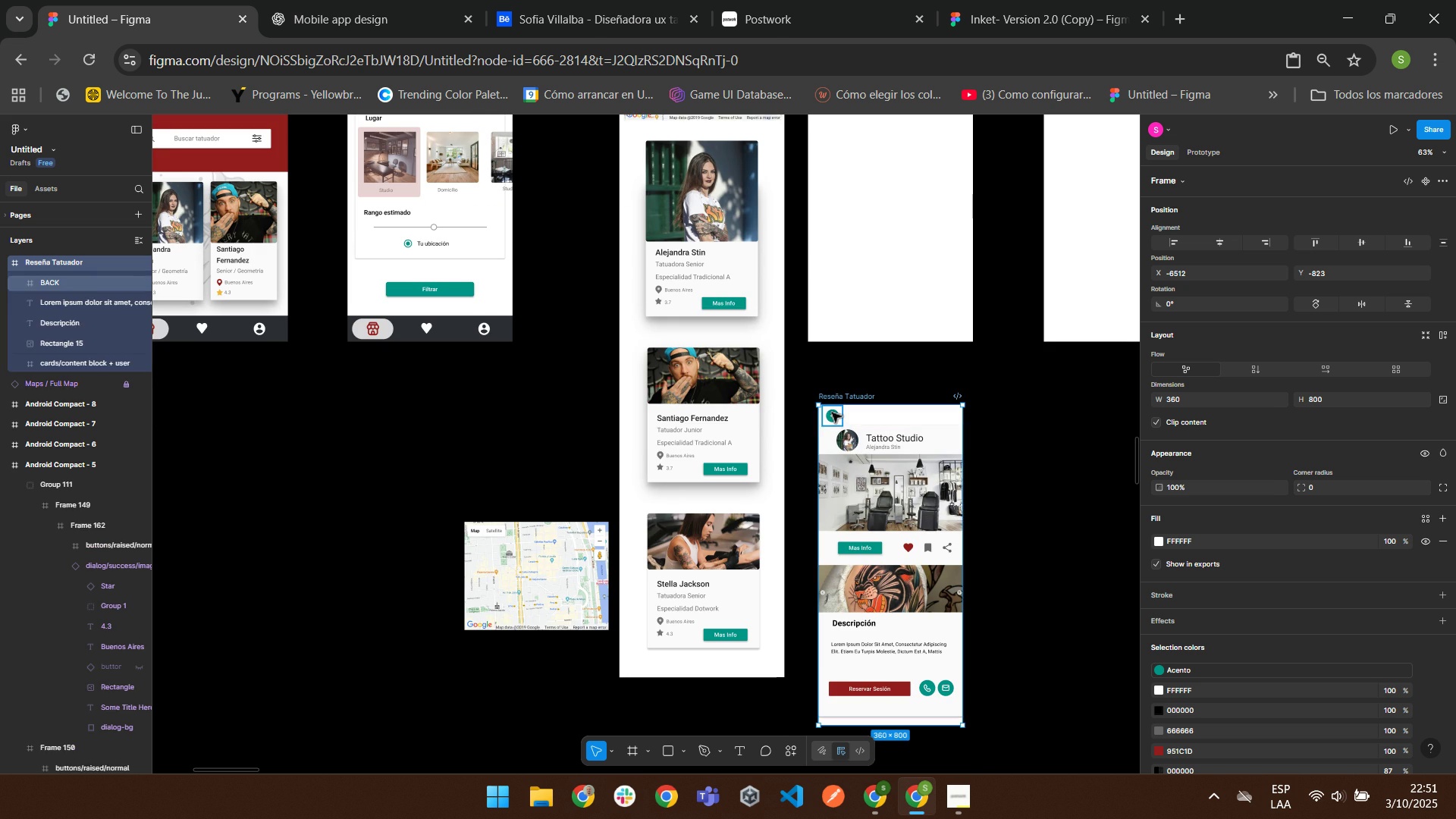 
left_click([831, 412])